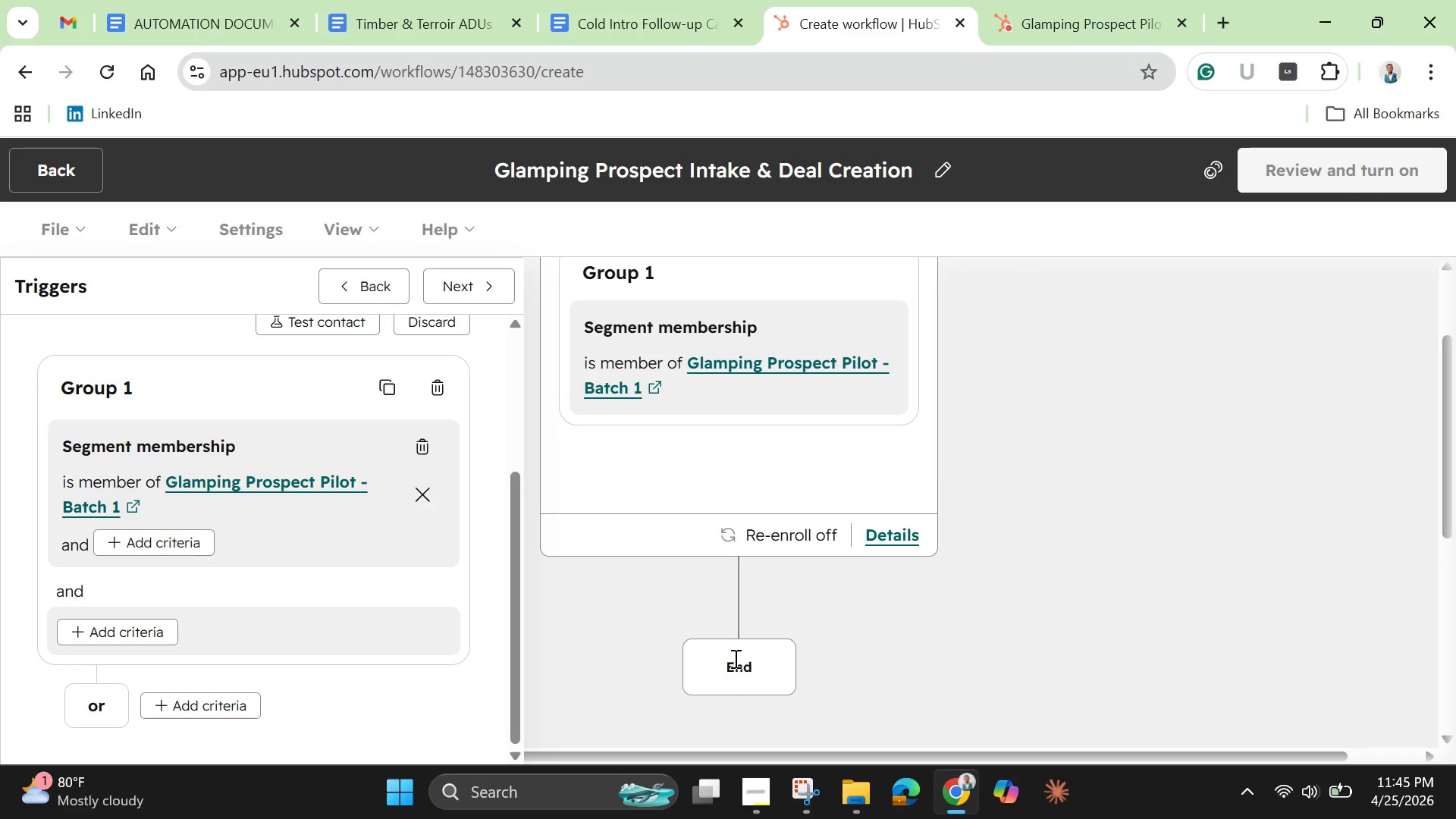 
left_click([734, 658])
 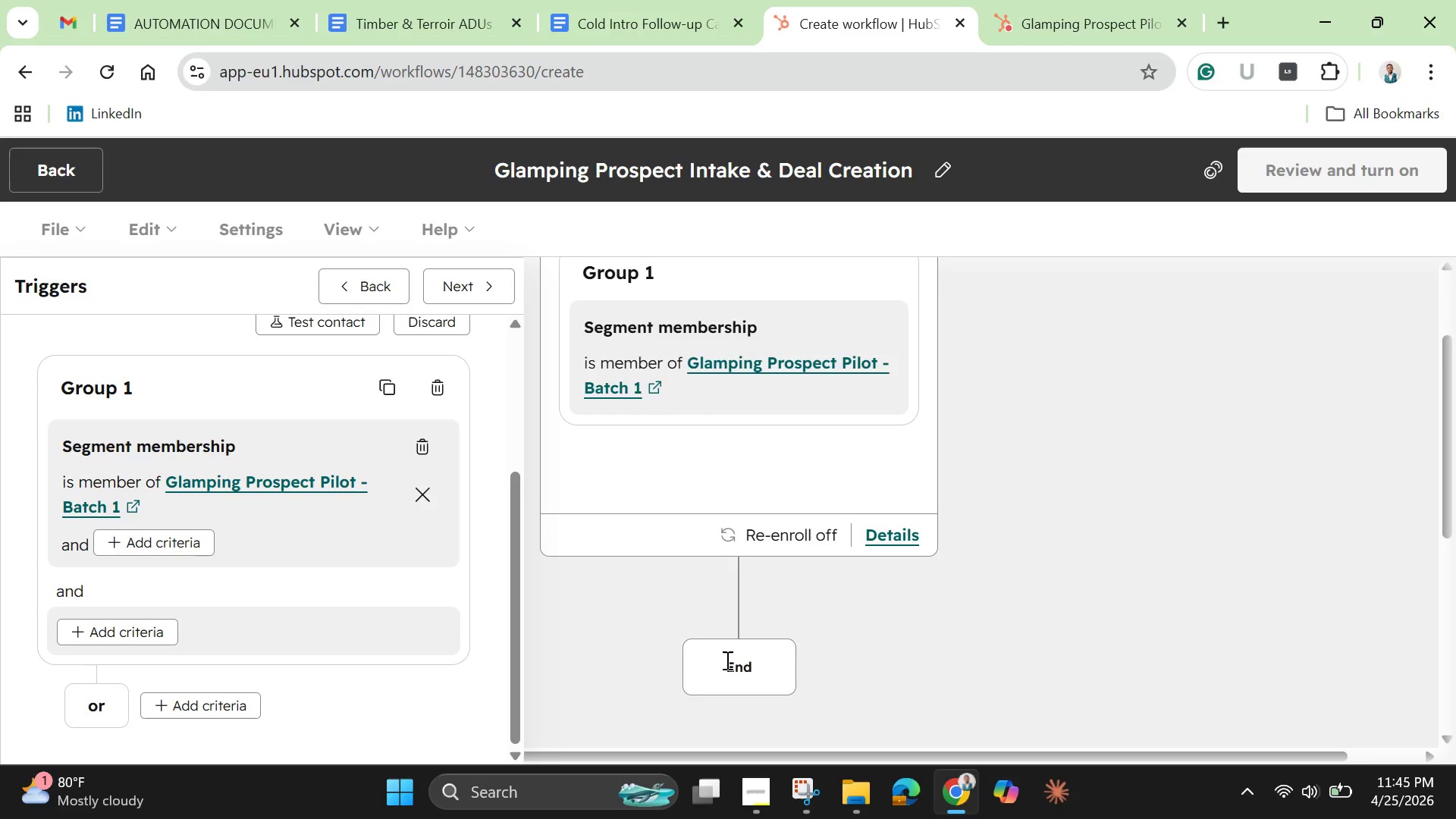 
scroll: coordinate [419, 607], scroll_direction: up, amount: 6.0
 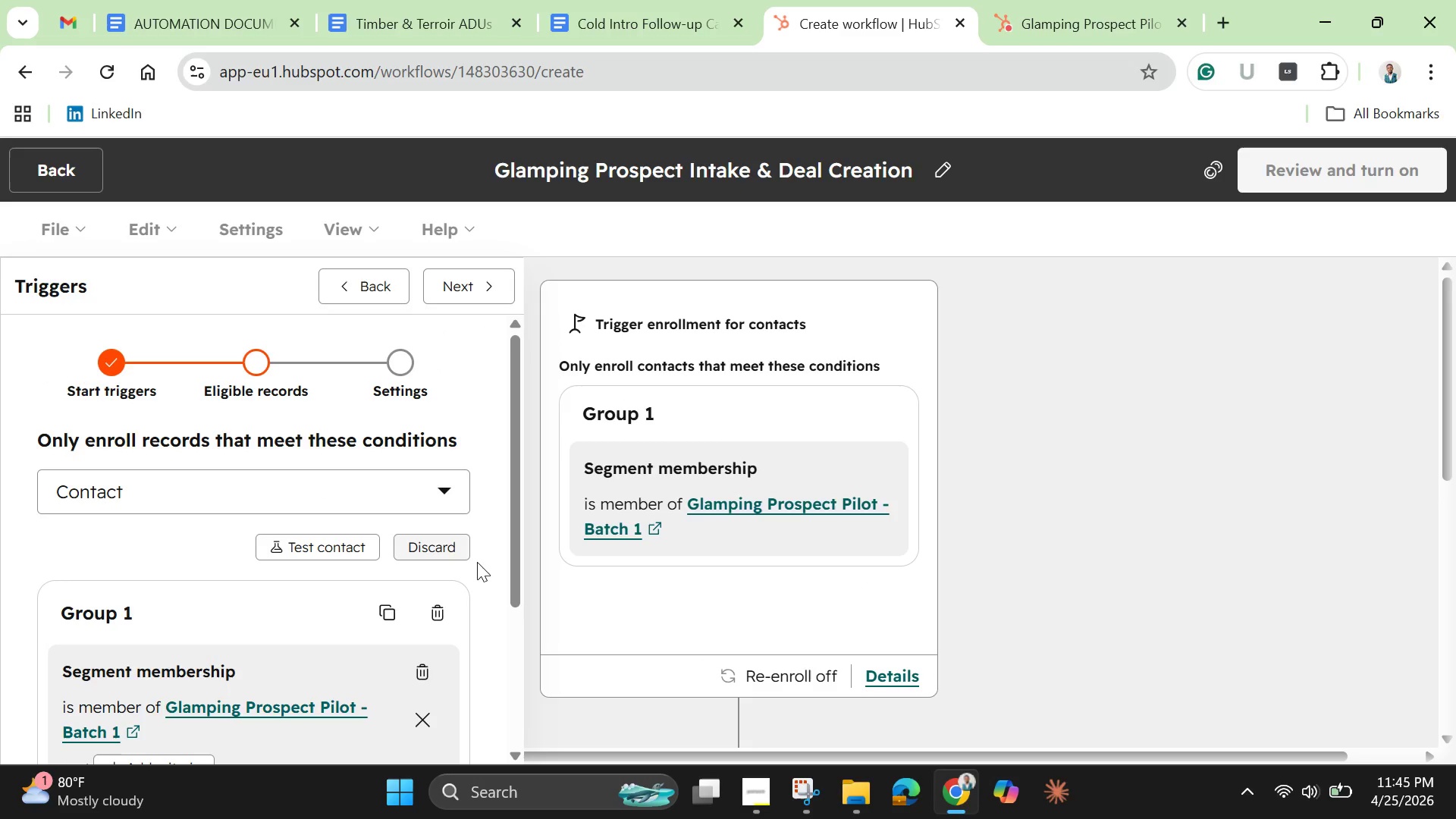 
scroll: coordinate [482, 570], scroll_direction: down, amount: 1.0
 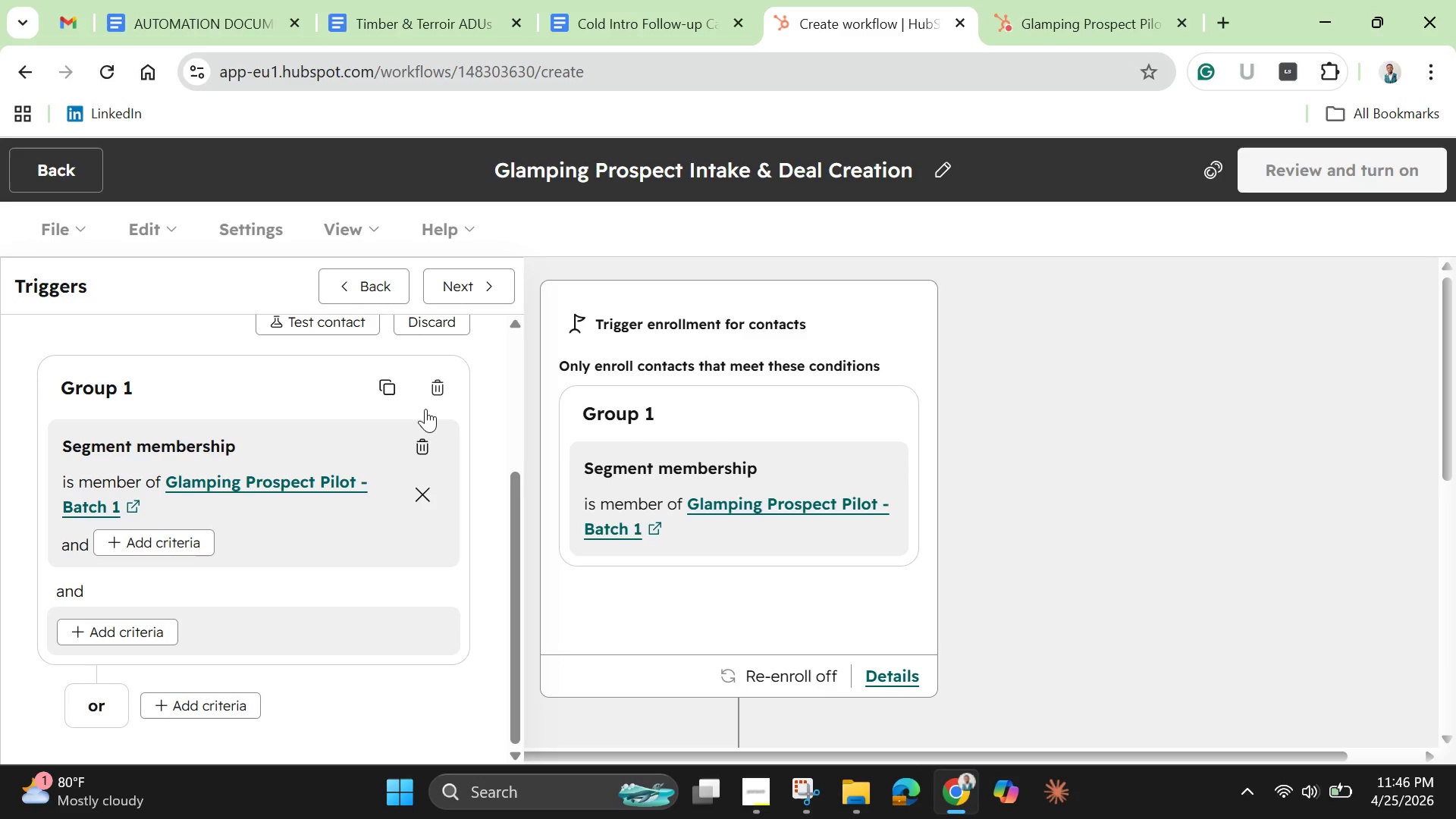 
wait(11.52)
 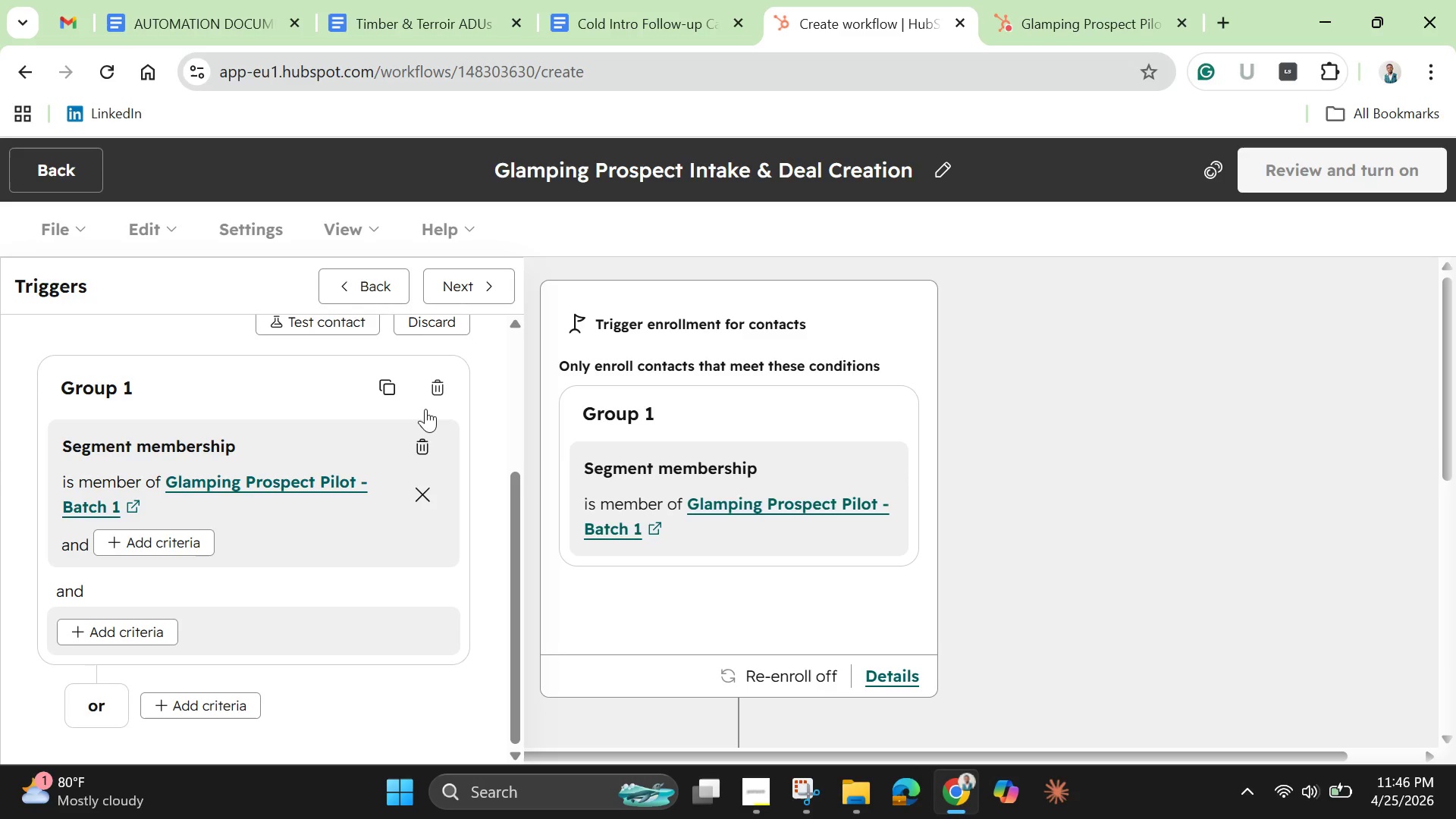 
left_click([156, 540])
 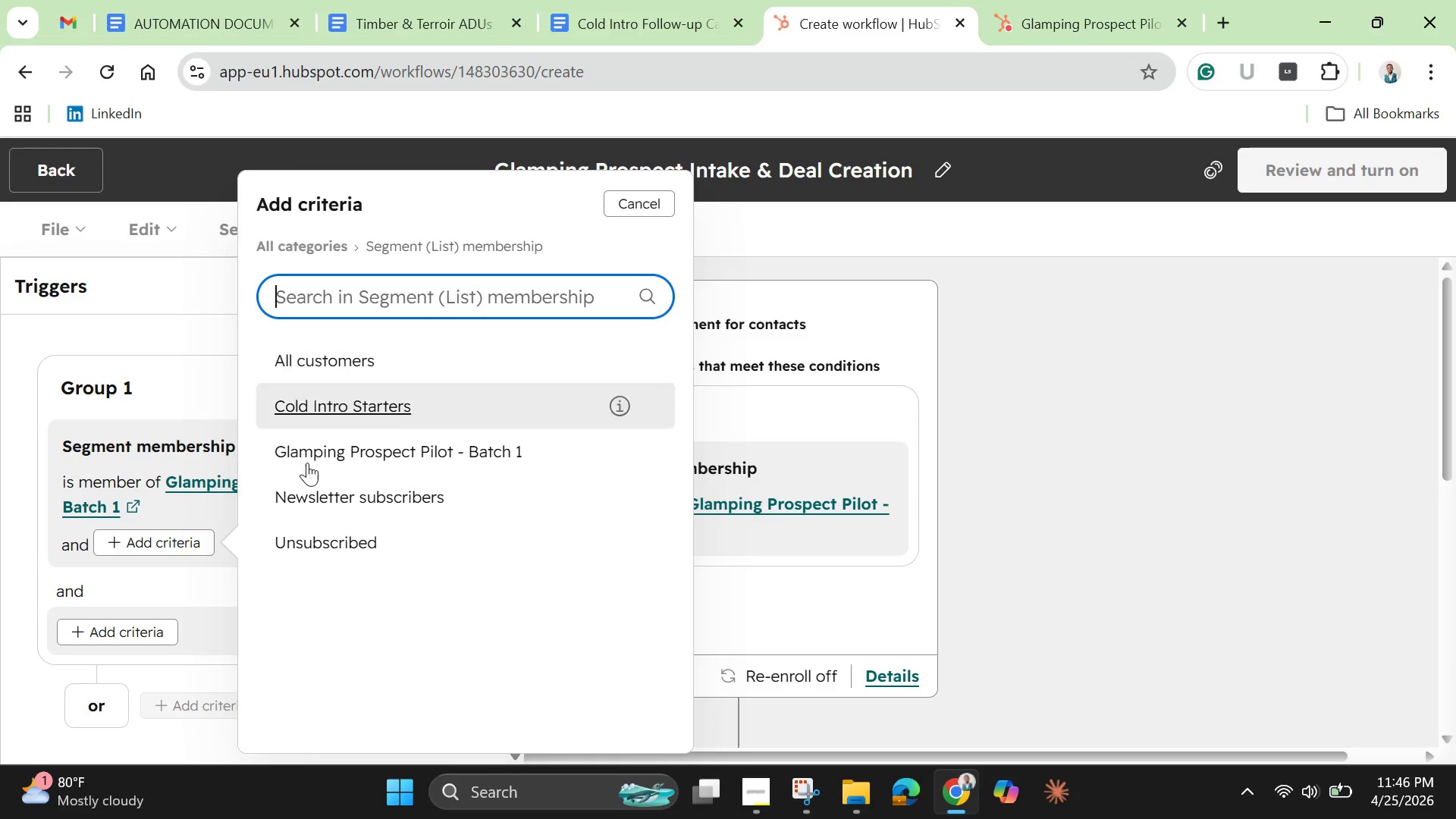 
left_click([129, 640])
 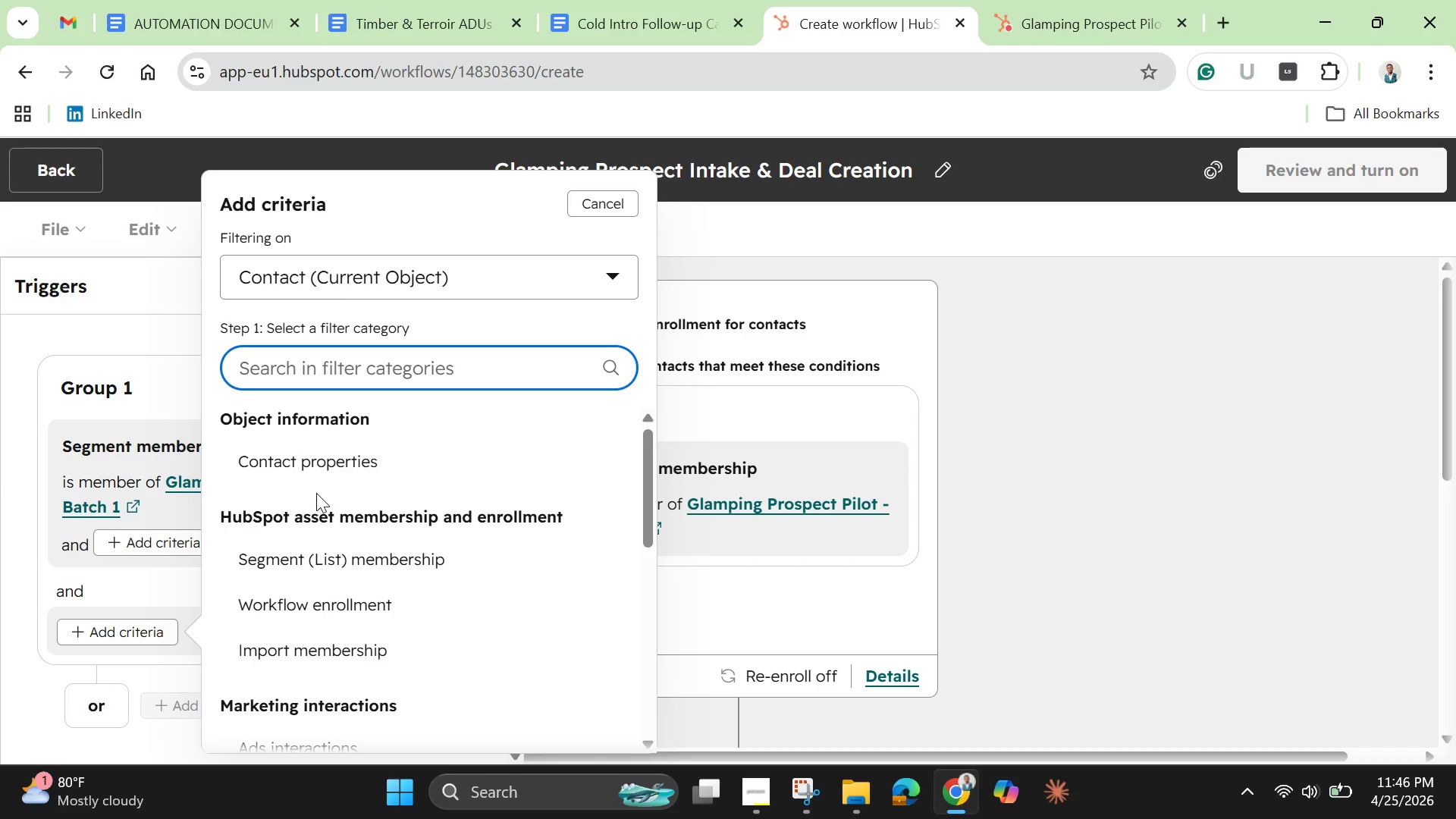 
wait(21.62)
 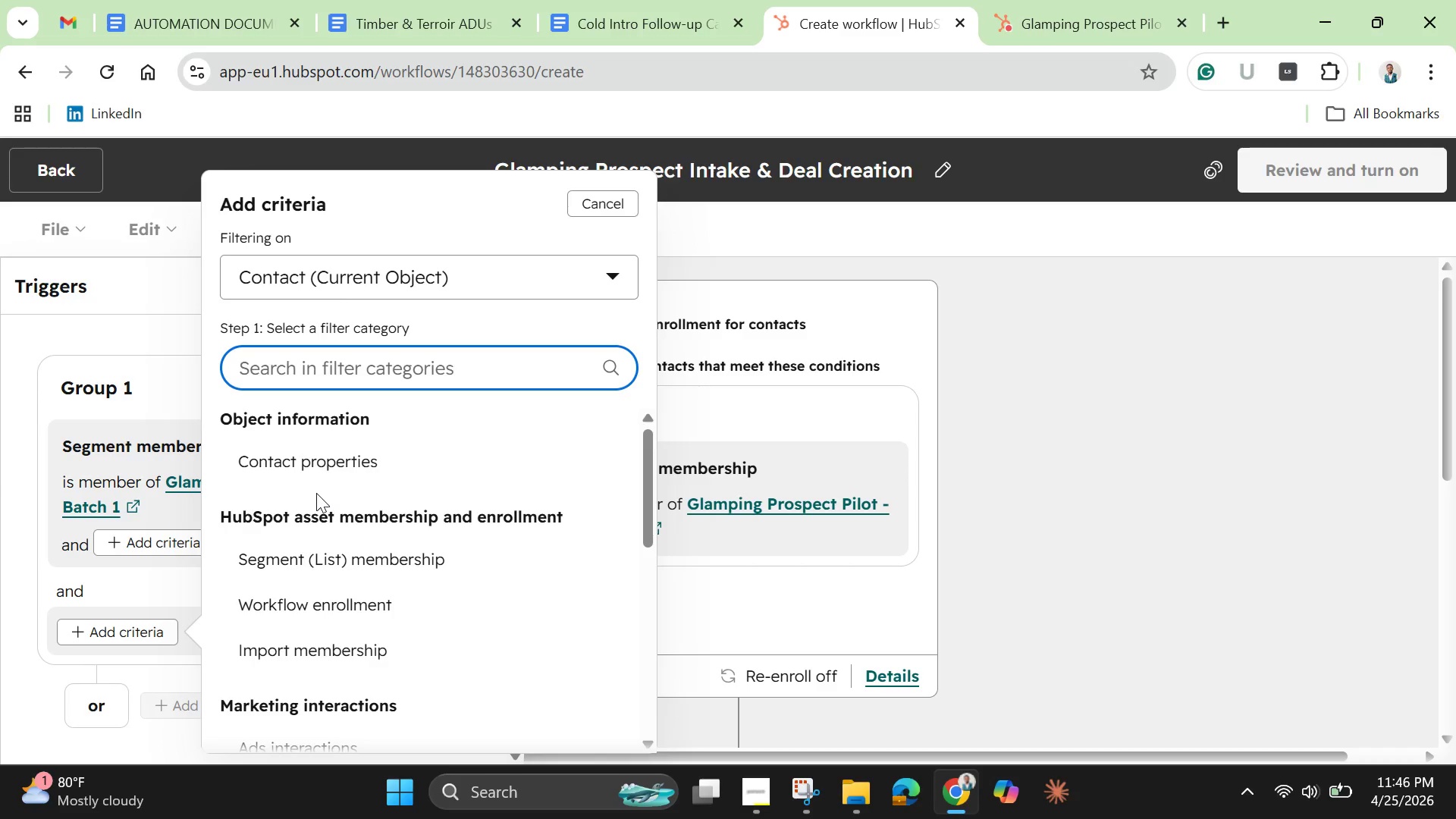 
scroll: coordinate [427, 576], scroll_direction: down, amount: 4.0
 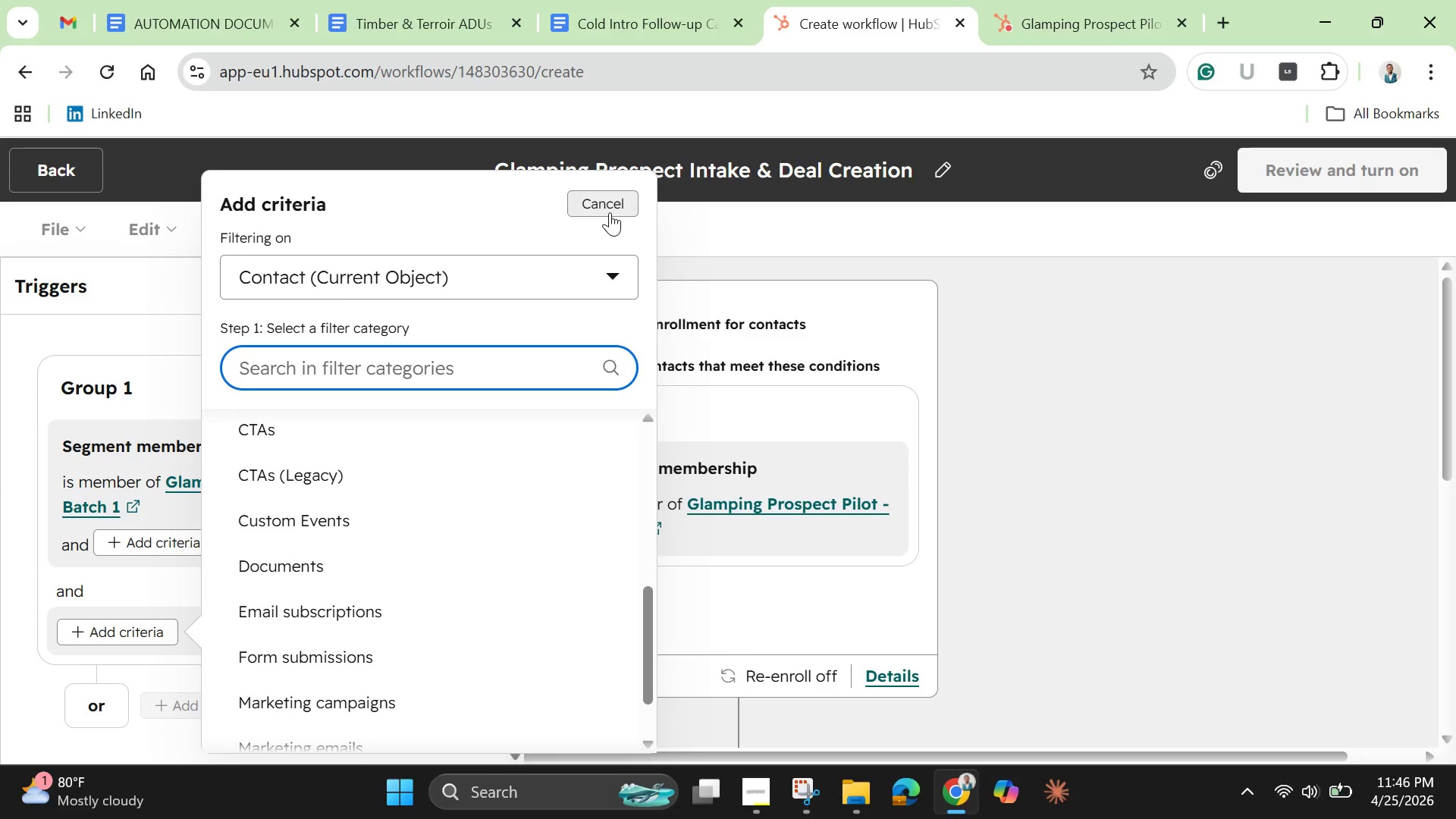 
left_click([609, 205])
 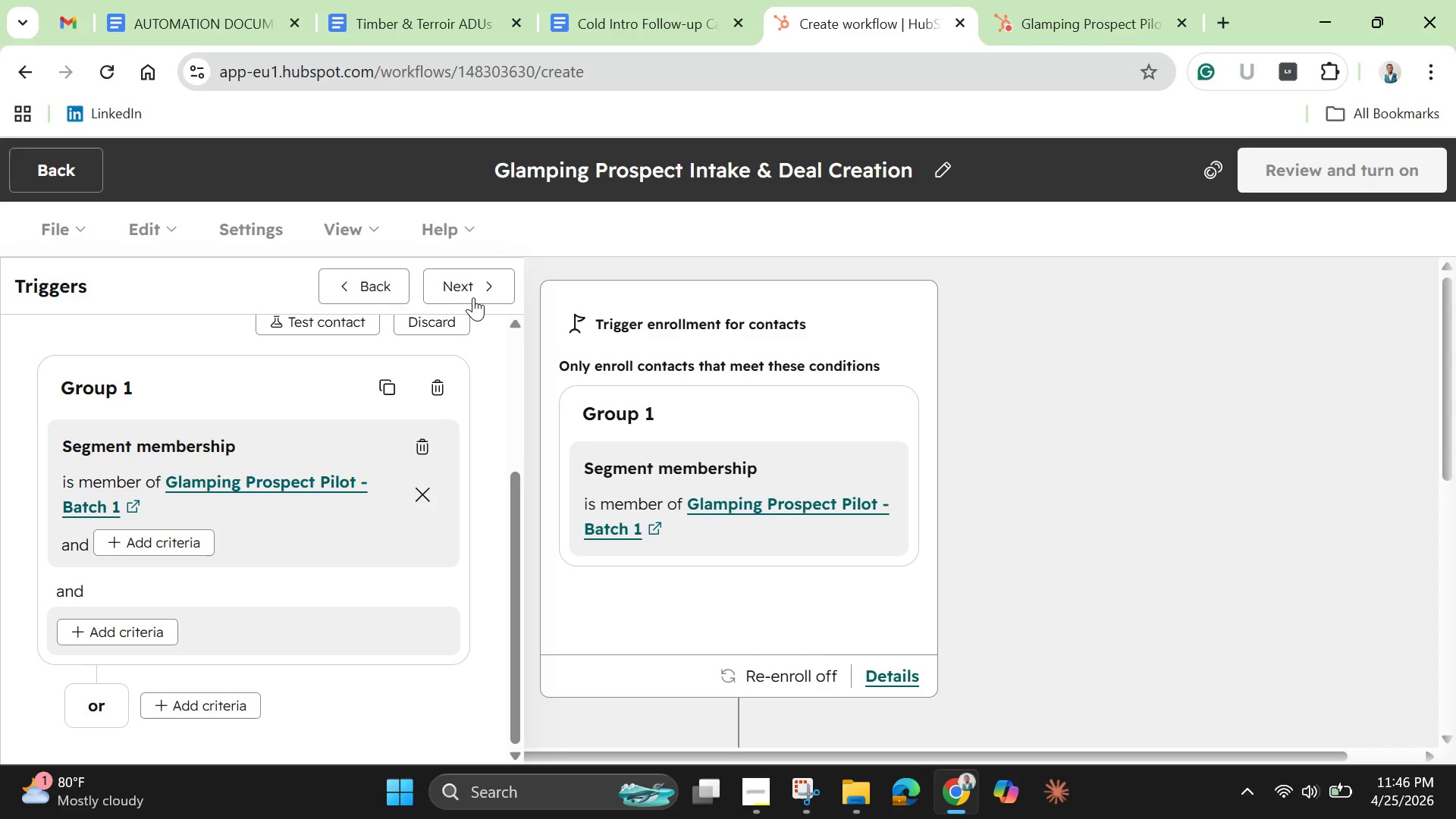 
left_click([475, 294])
 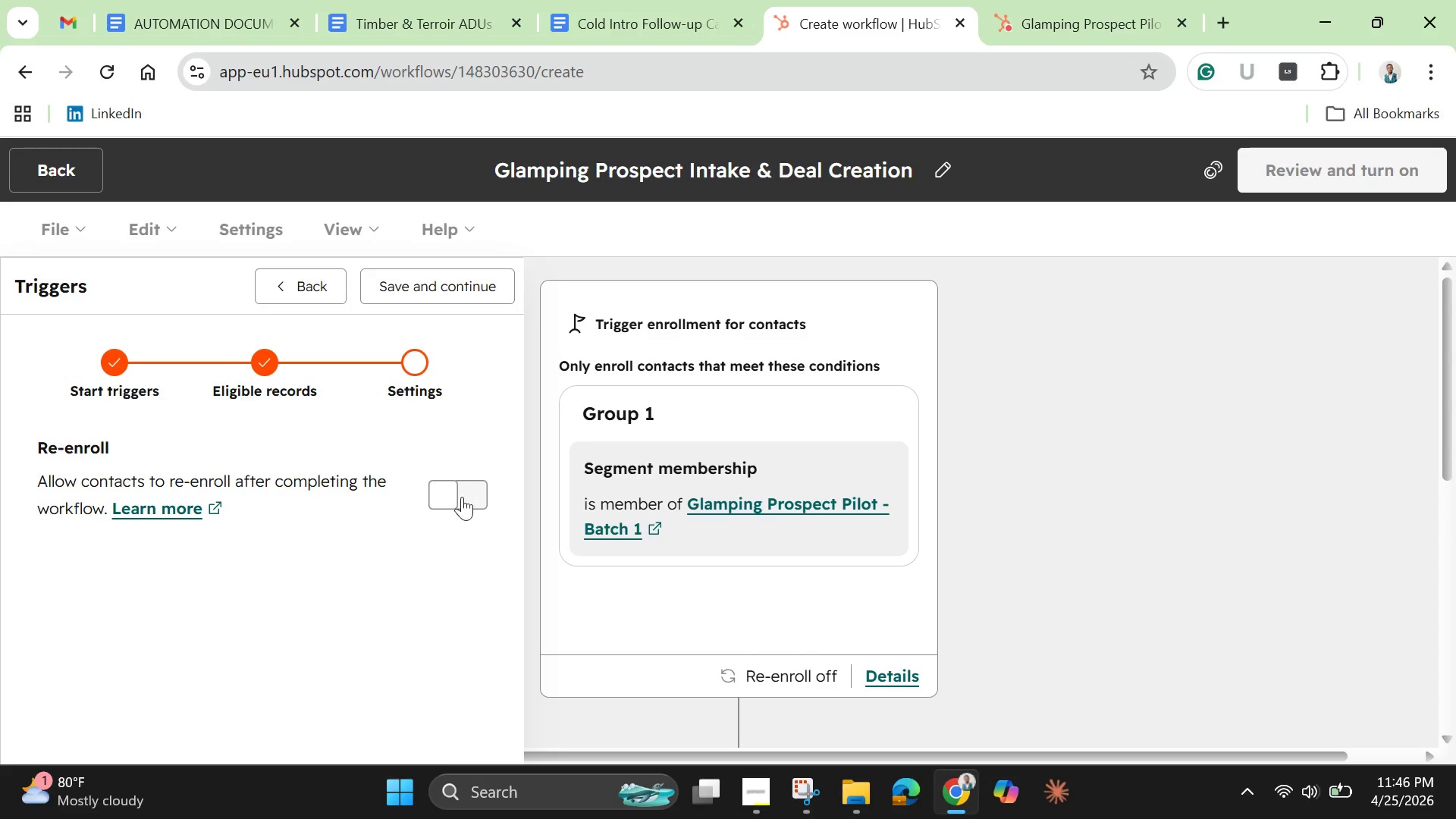 
left_click([469, 501])
 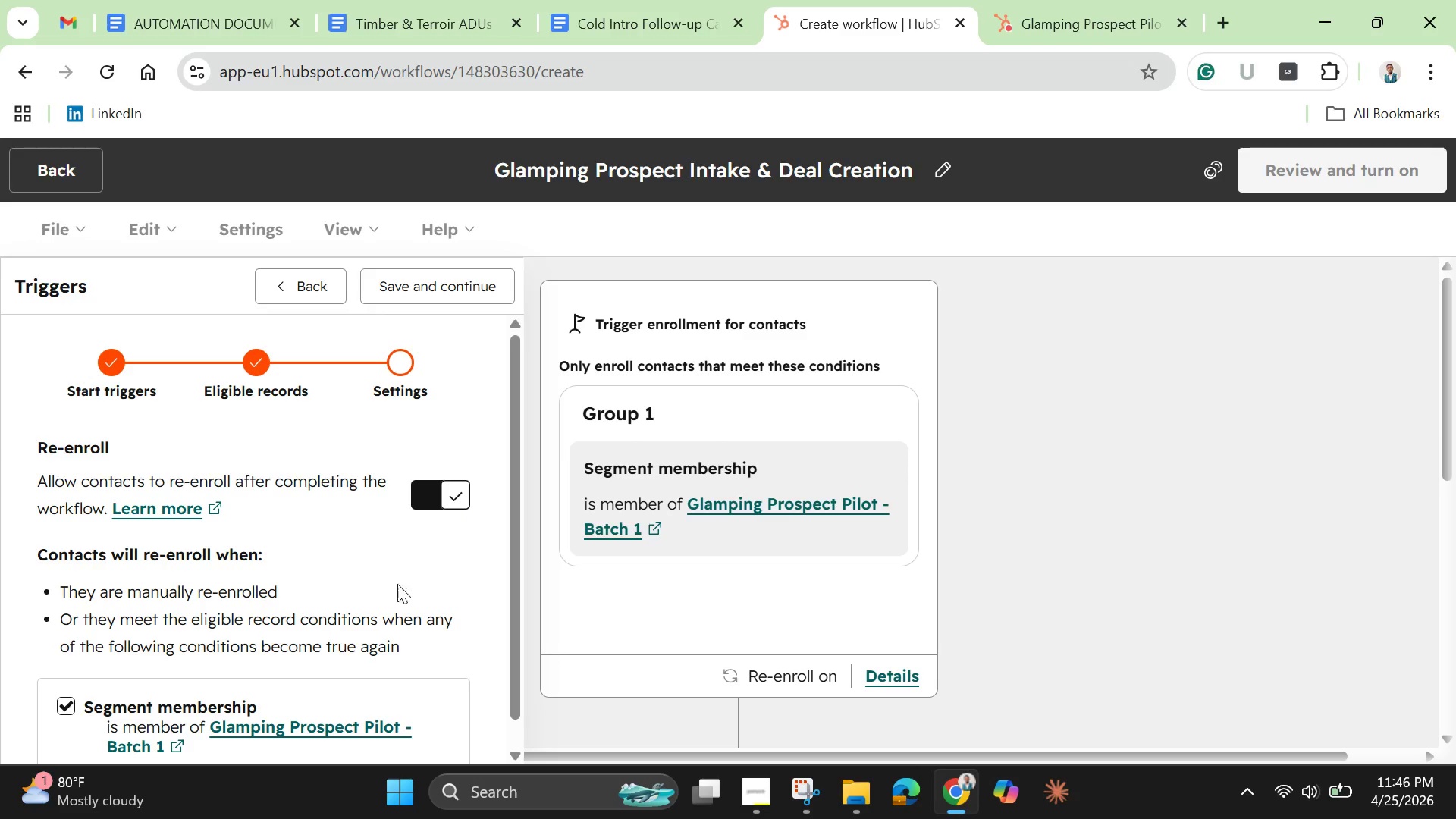 
scroll: coordinate [337, 692], scroll_direction: down, amount: 10.0
 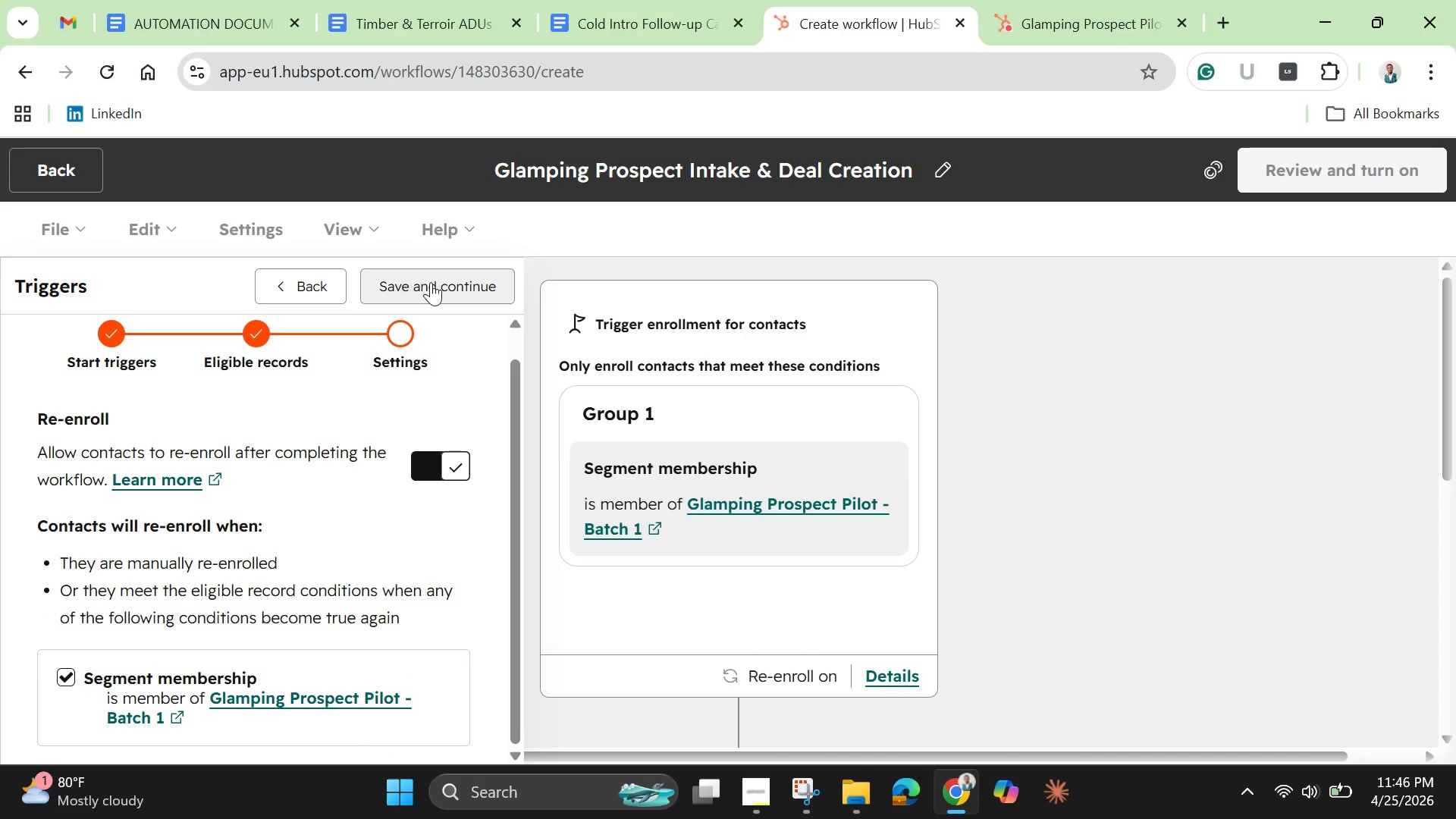 
left_click([431, 282])
 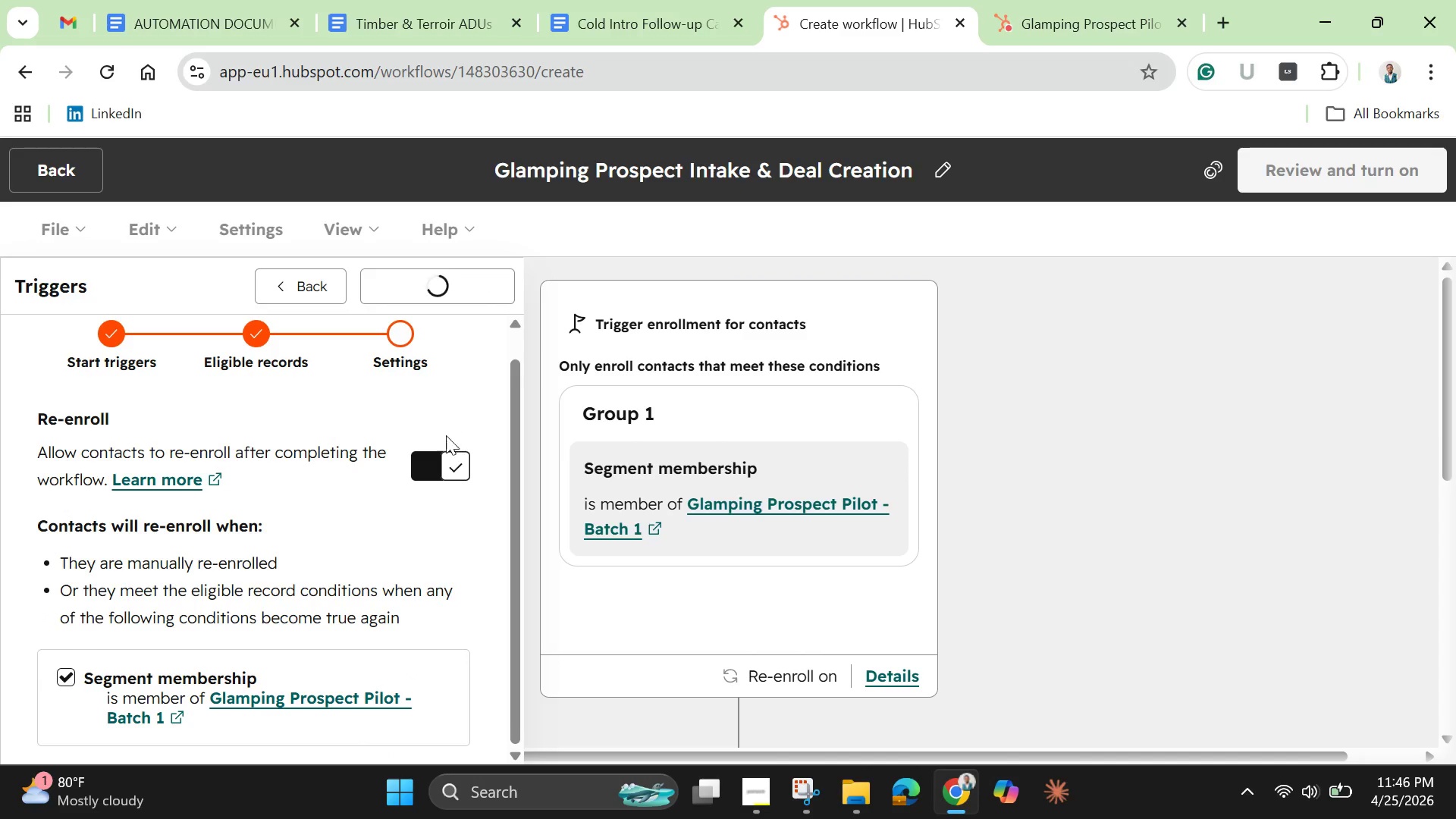 
mouse_move([469, 583])
 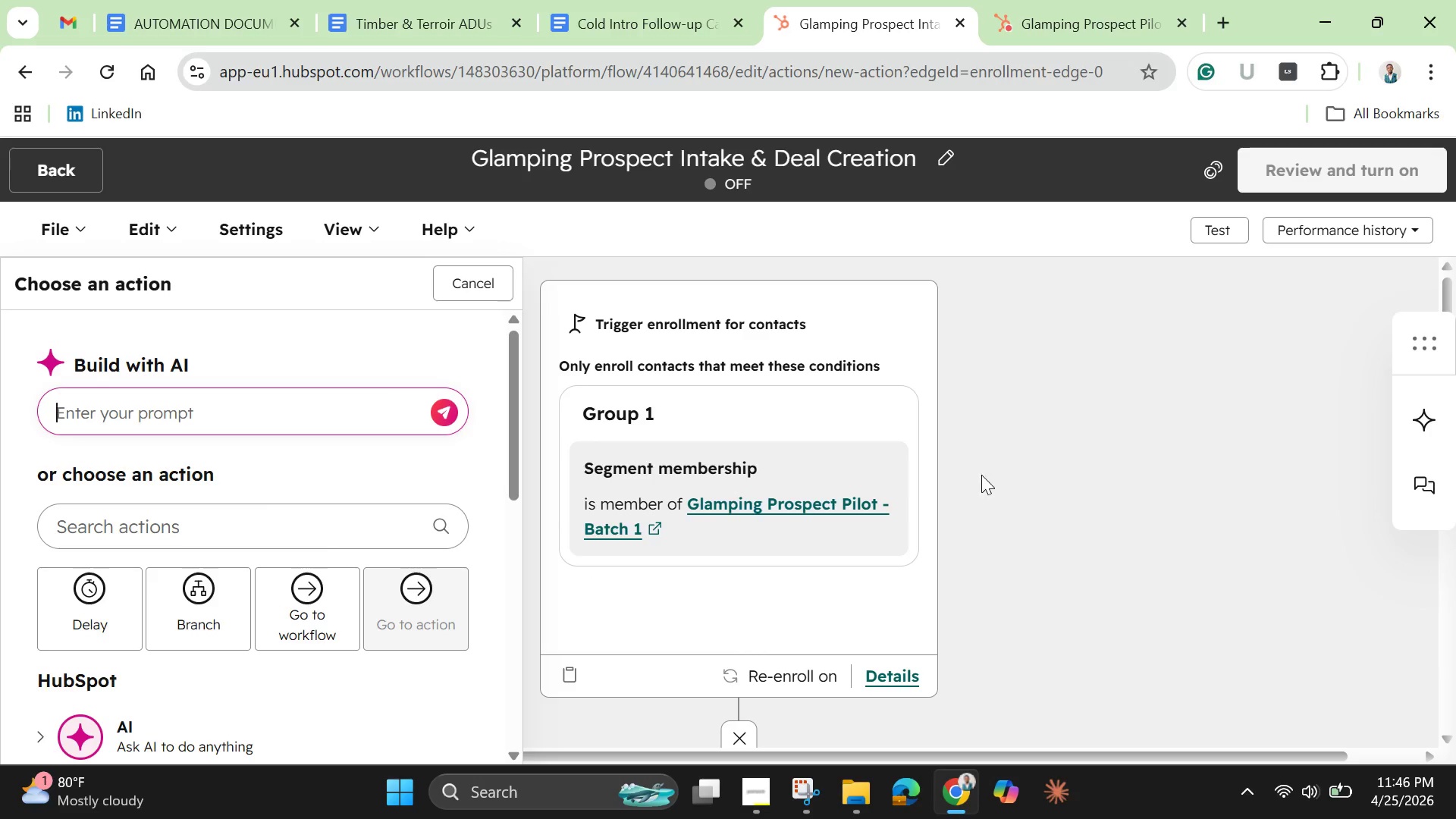 
scroll: coordinate [985, 485], scroll_direction: down, amount: 2.0
 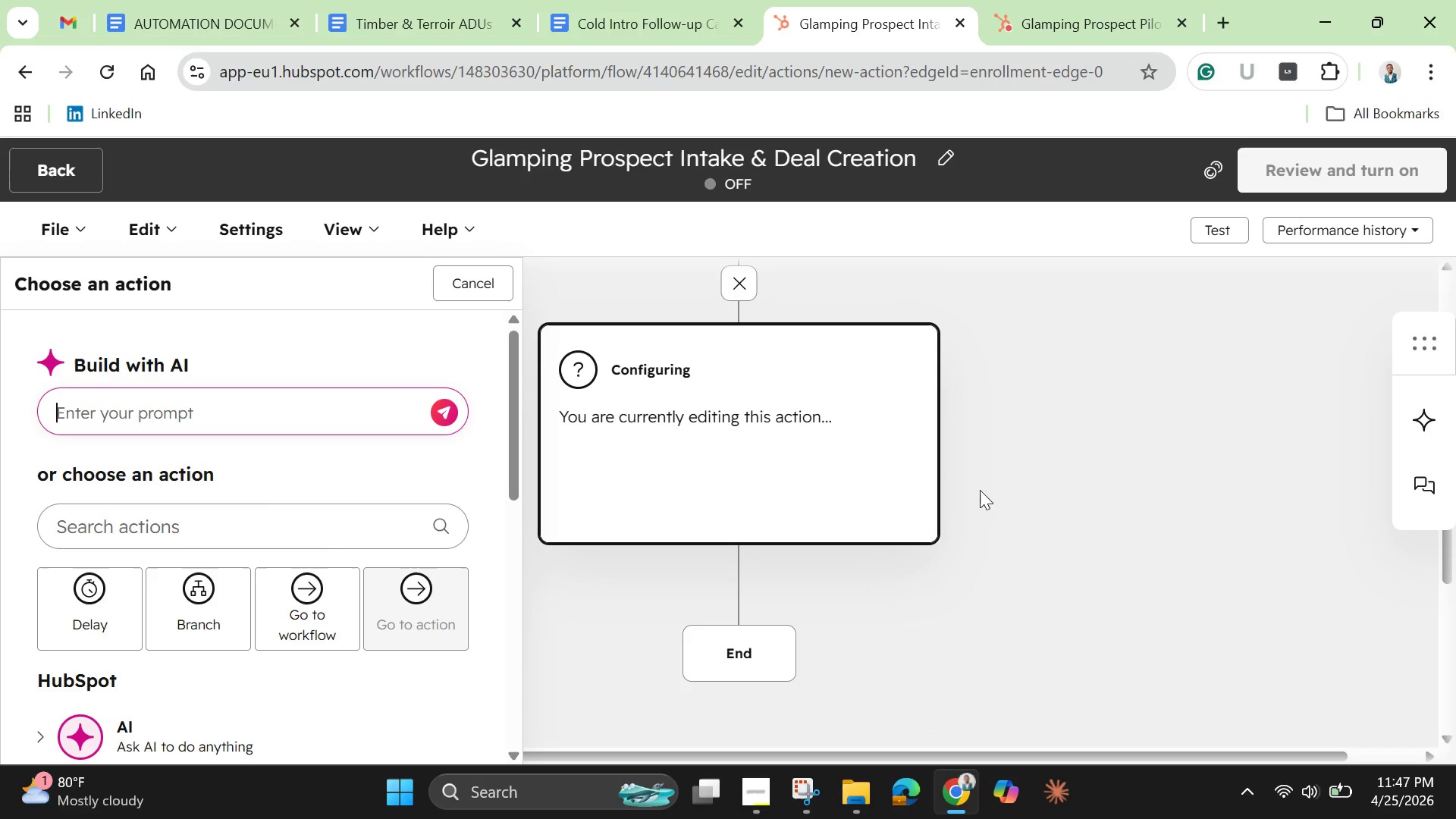 
scroll: coordinate [978, 494], scroll_direction: up, amount: 3.0
 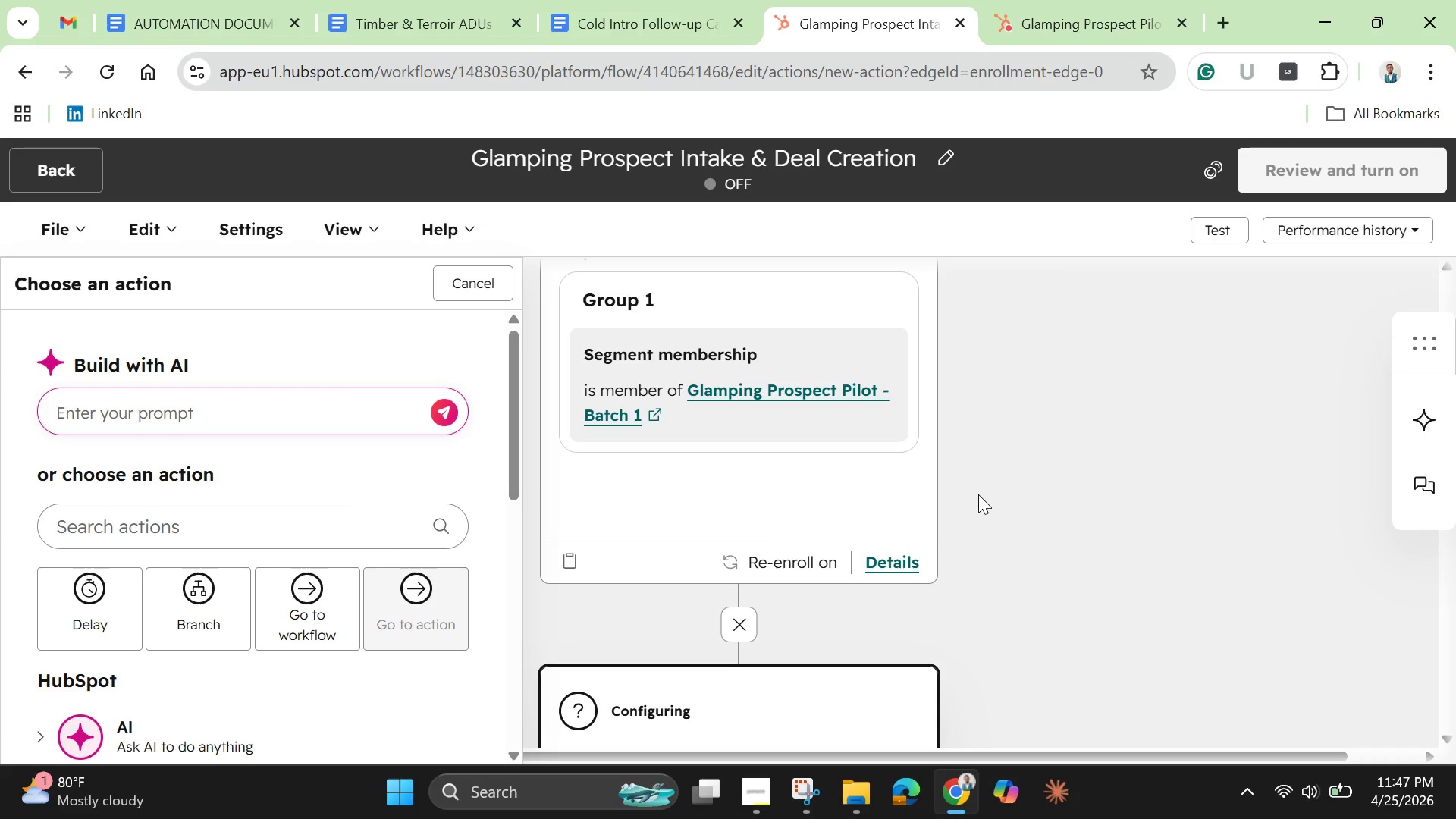 